 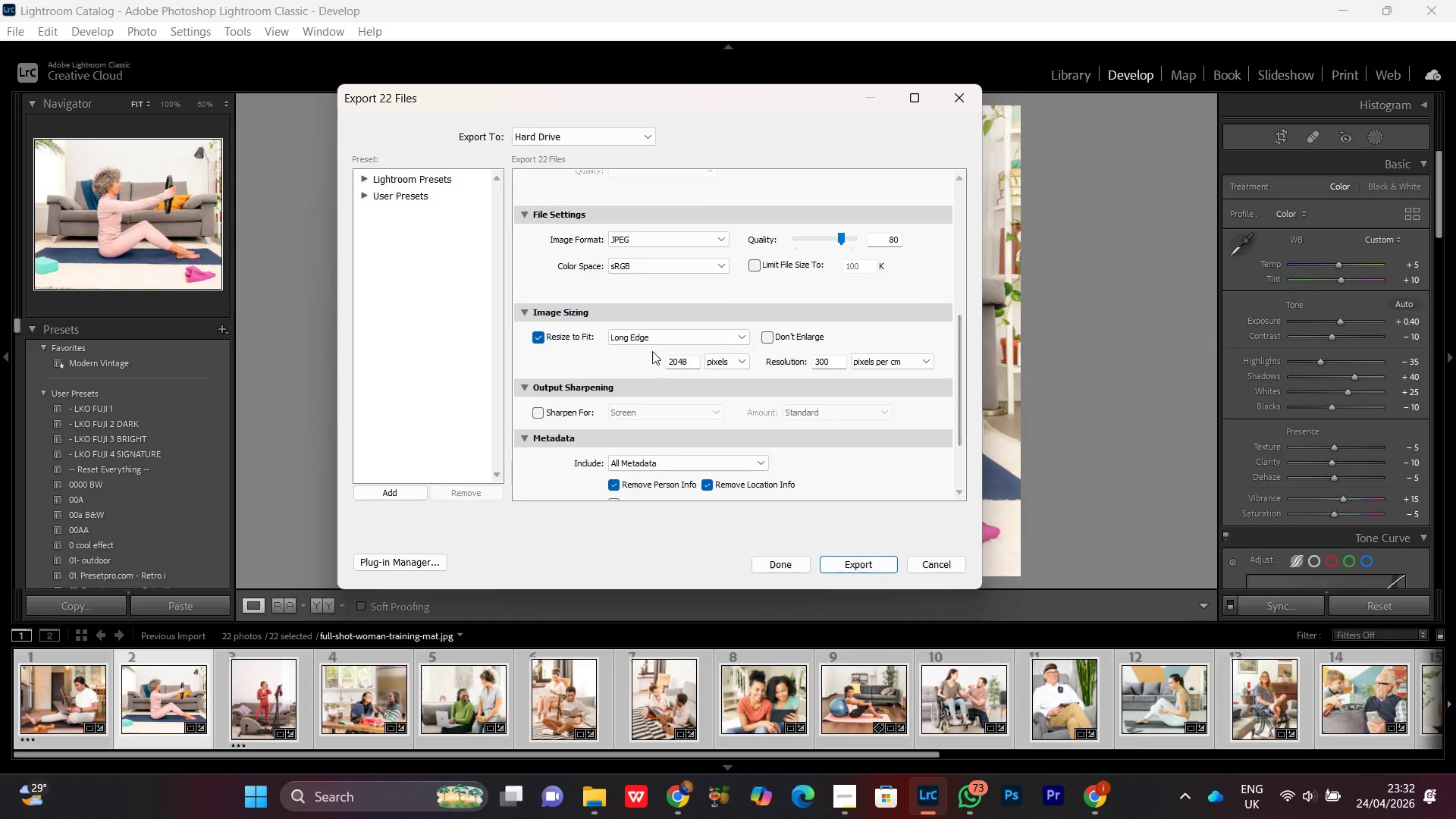 
left_click([688, 356])
 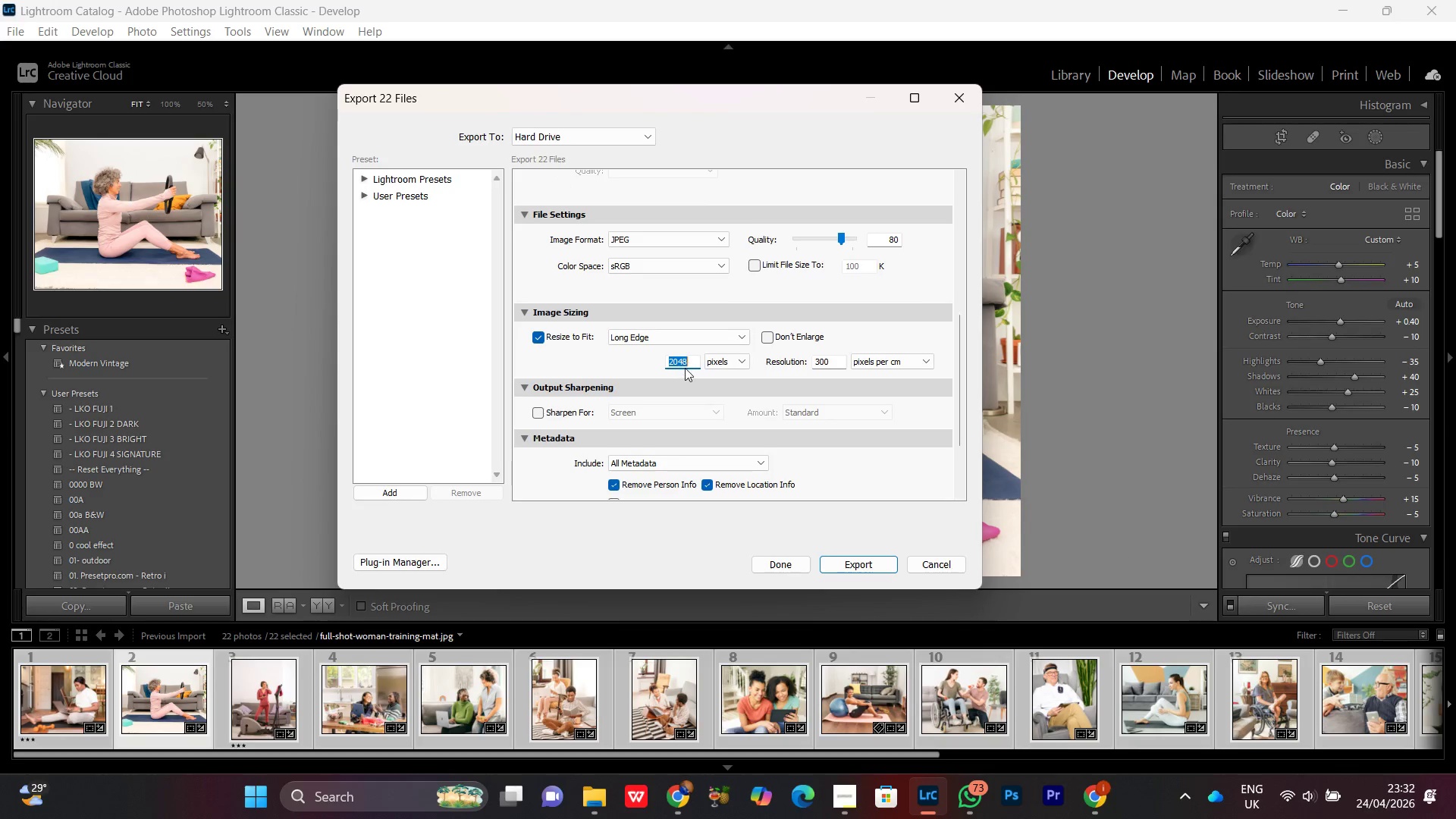 
key(Control+V)
 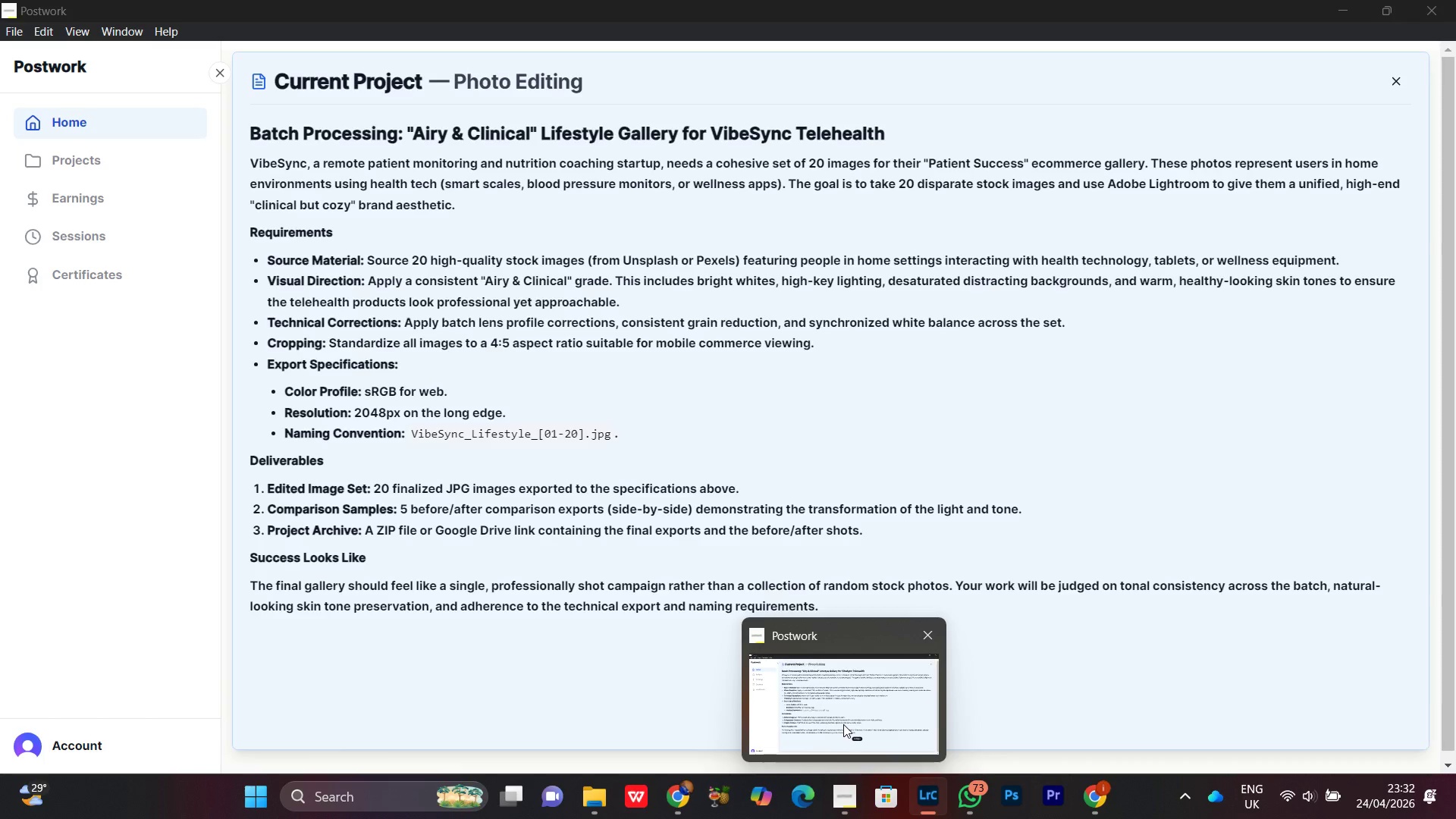 
wait(8.48)
 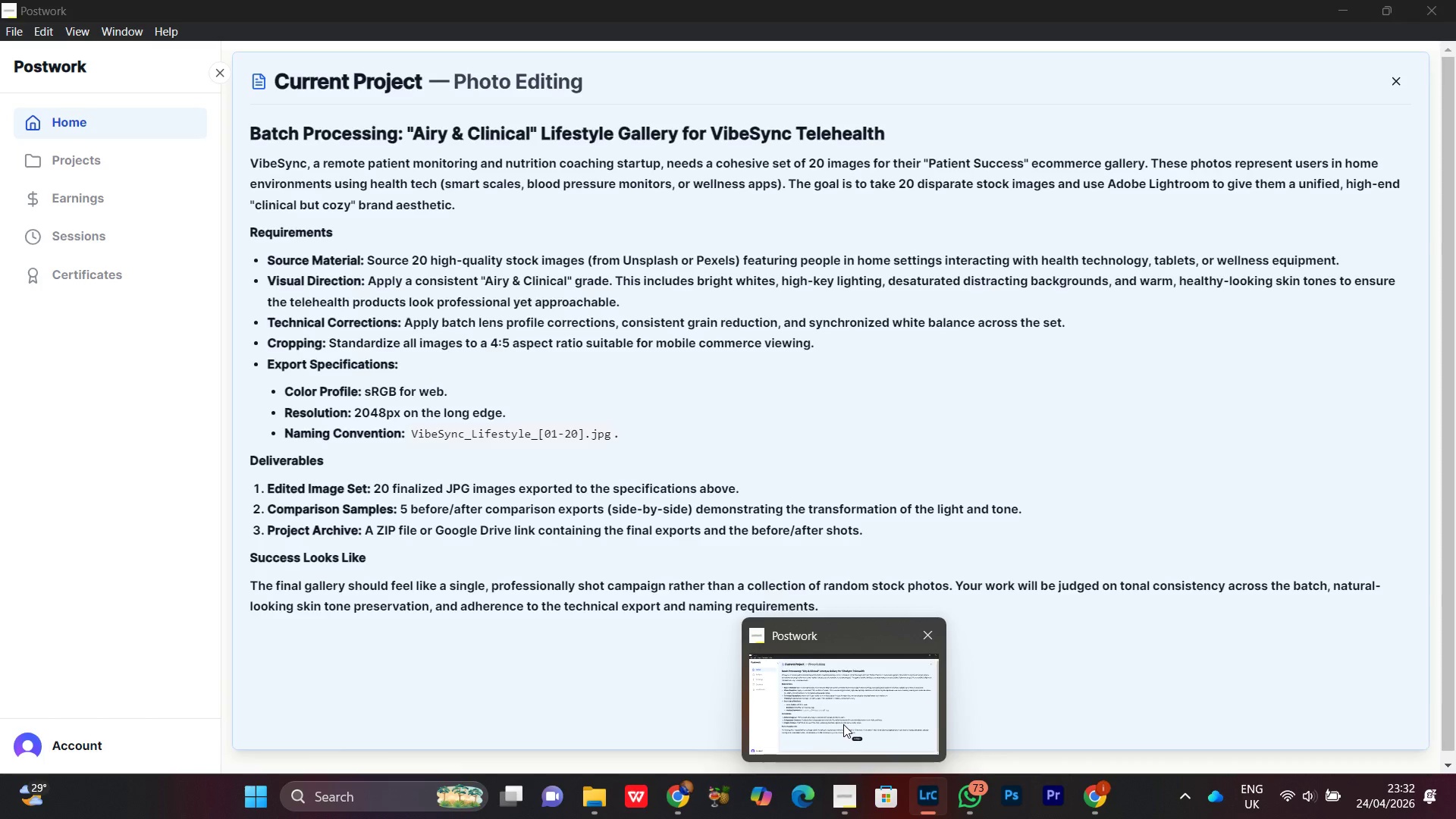 
left_click_drag(start_coordinate=[963, 375], to_coordinate=[960, 358])
 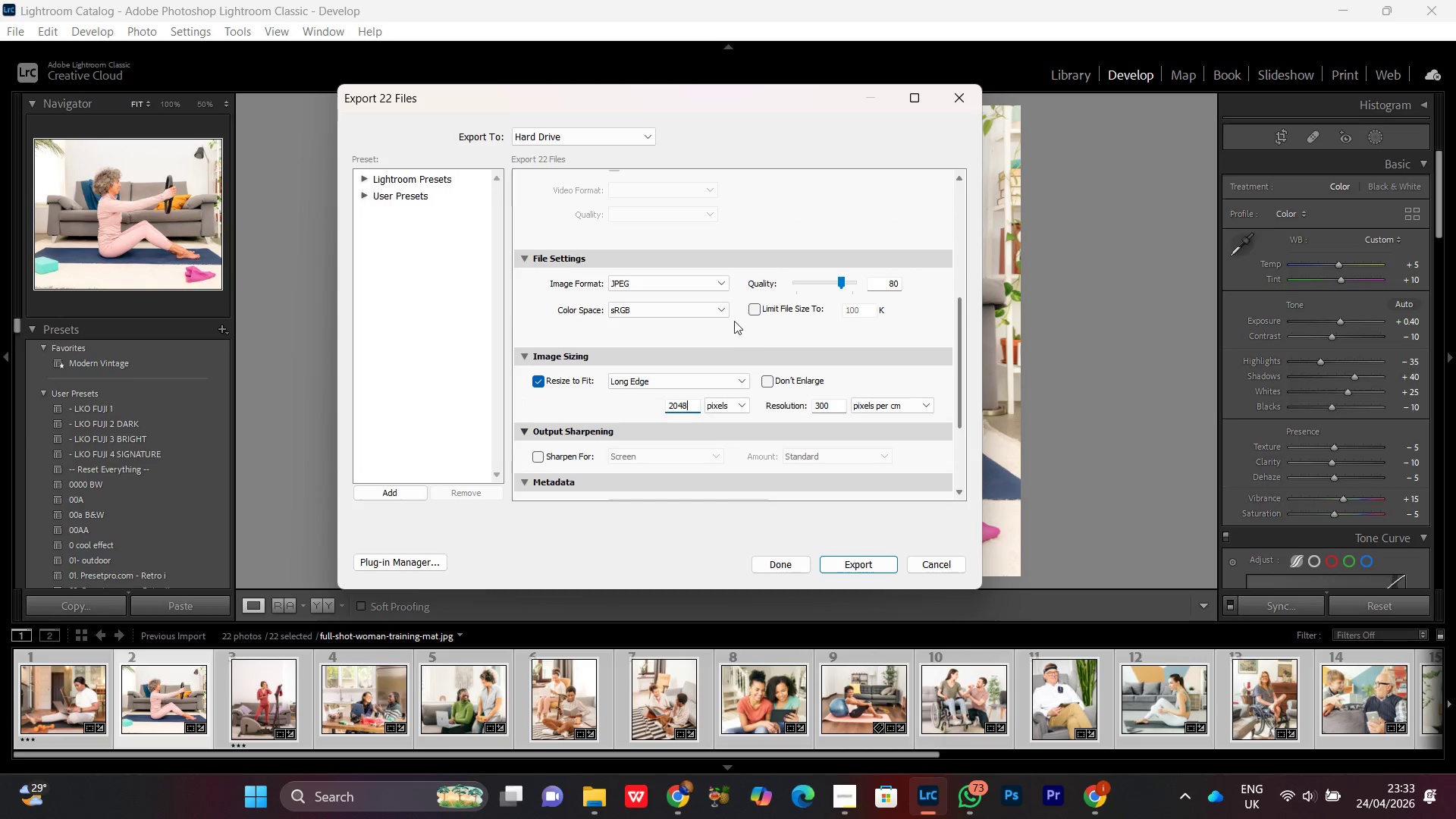 
left_click([719, 312])
 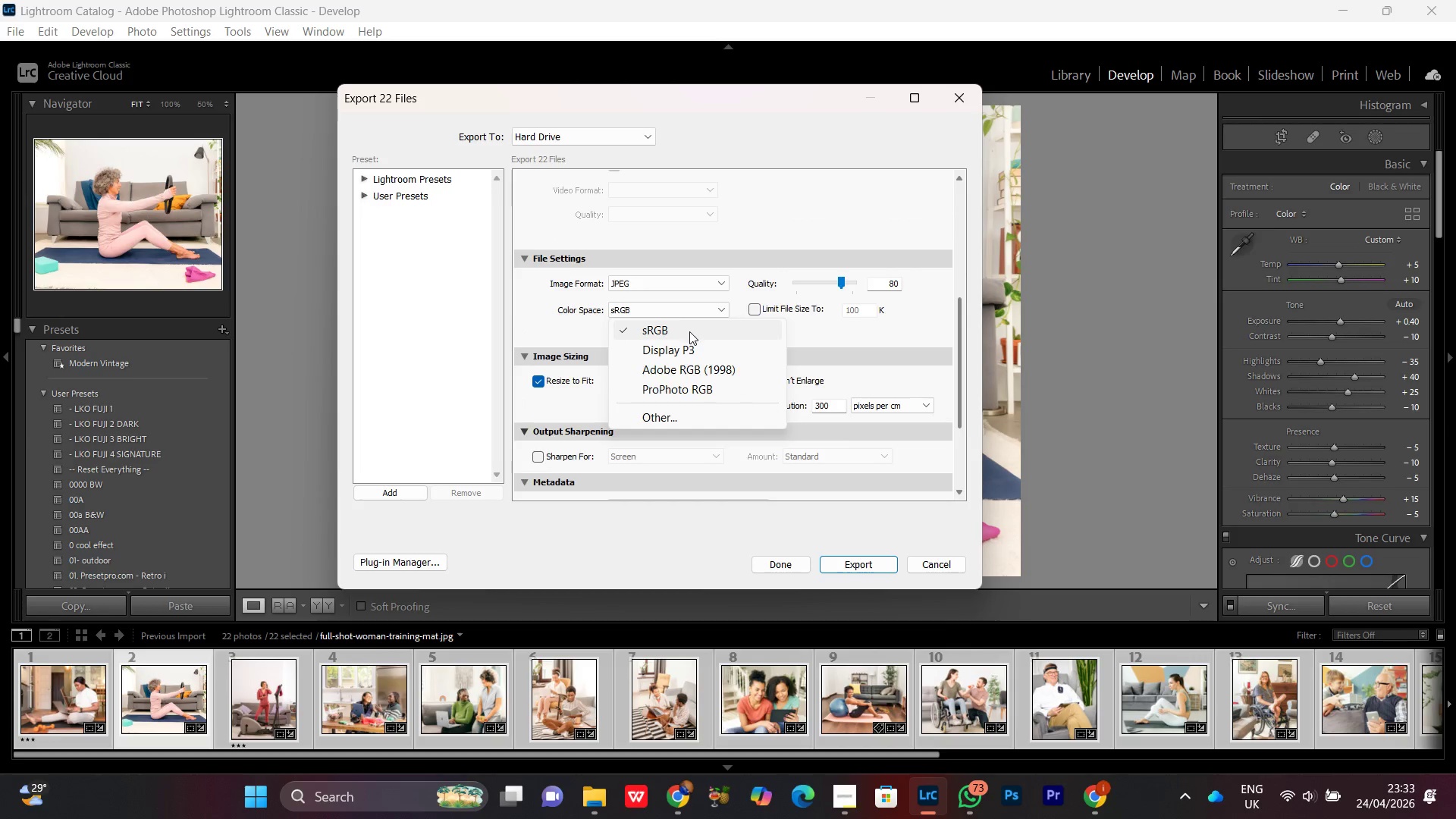 
left_click([689, 331])
 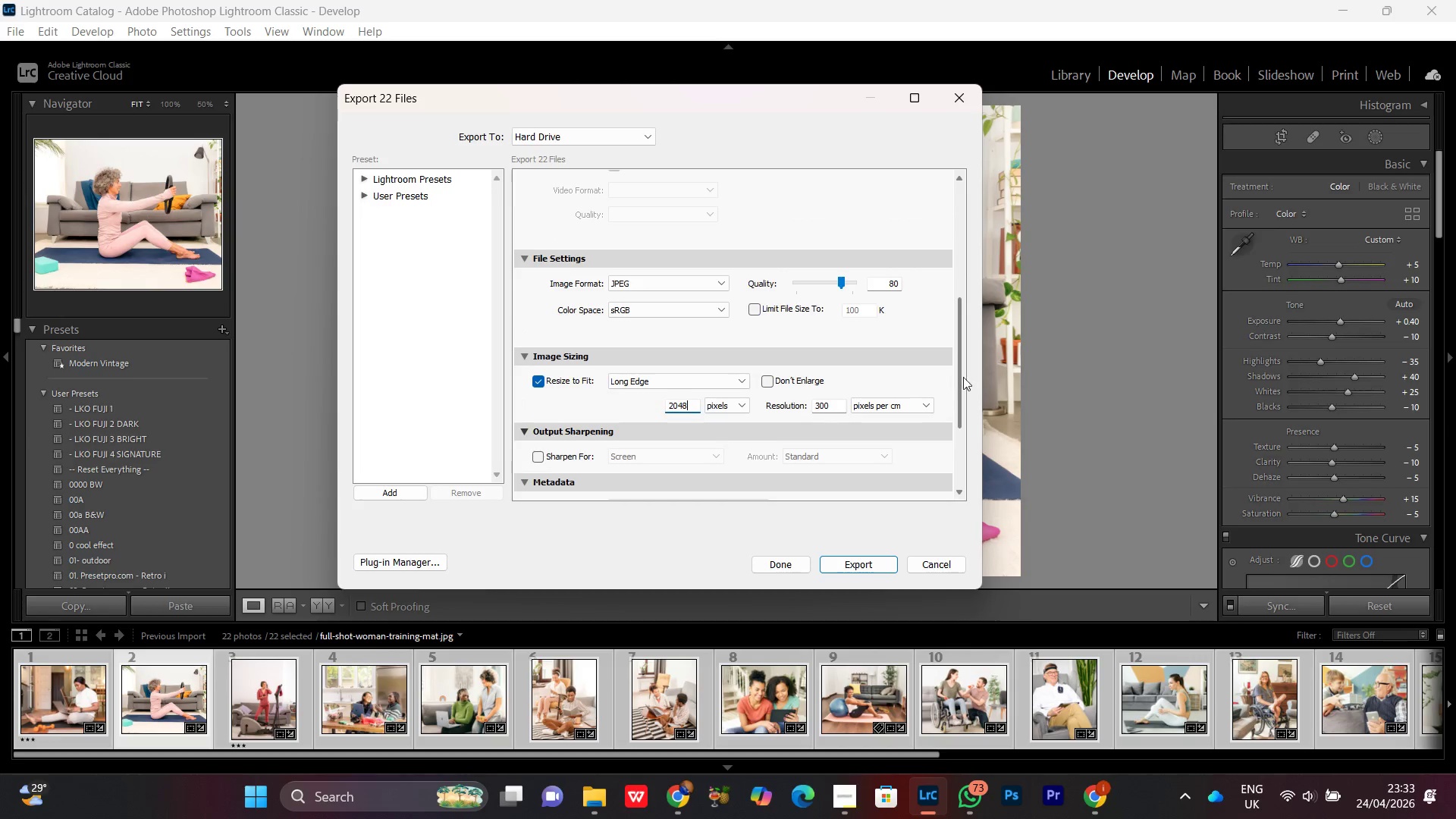 
left_click_drag(start_coordinate=[963, 377], to_coordinate=[951, 267])
 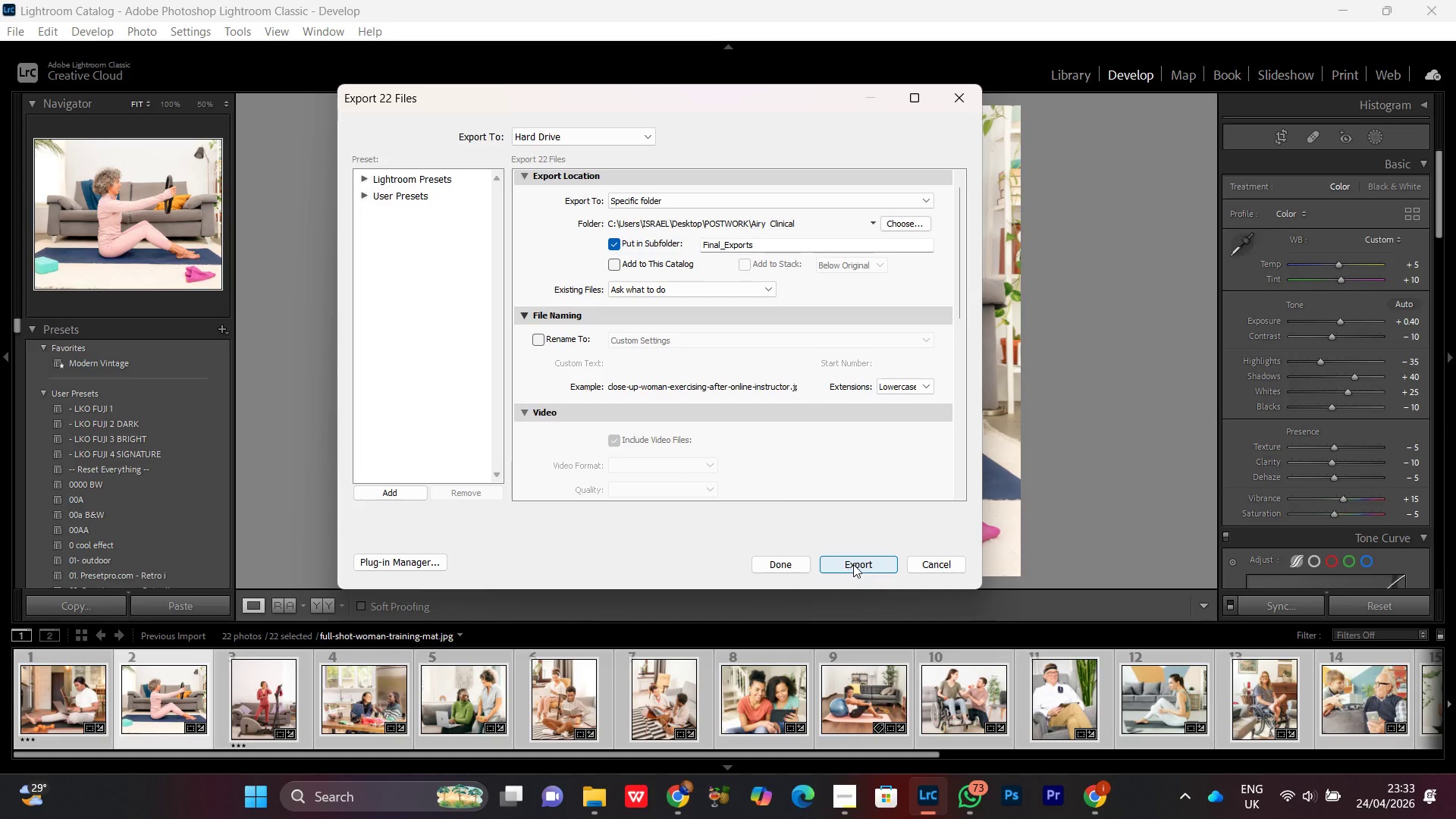 
left_click([853, 564])
 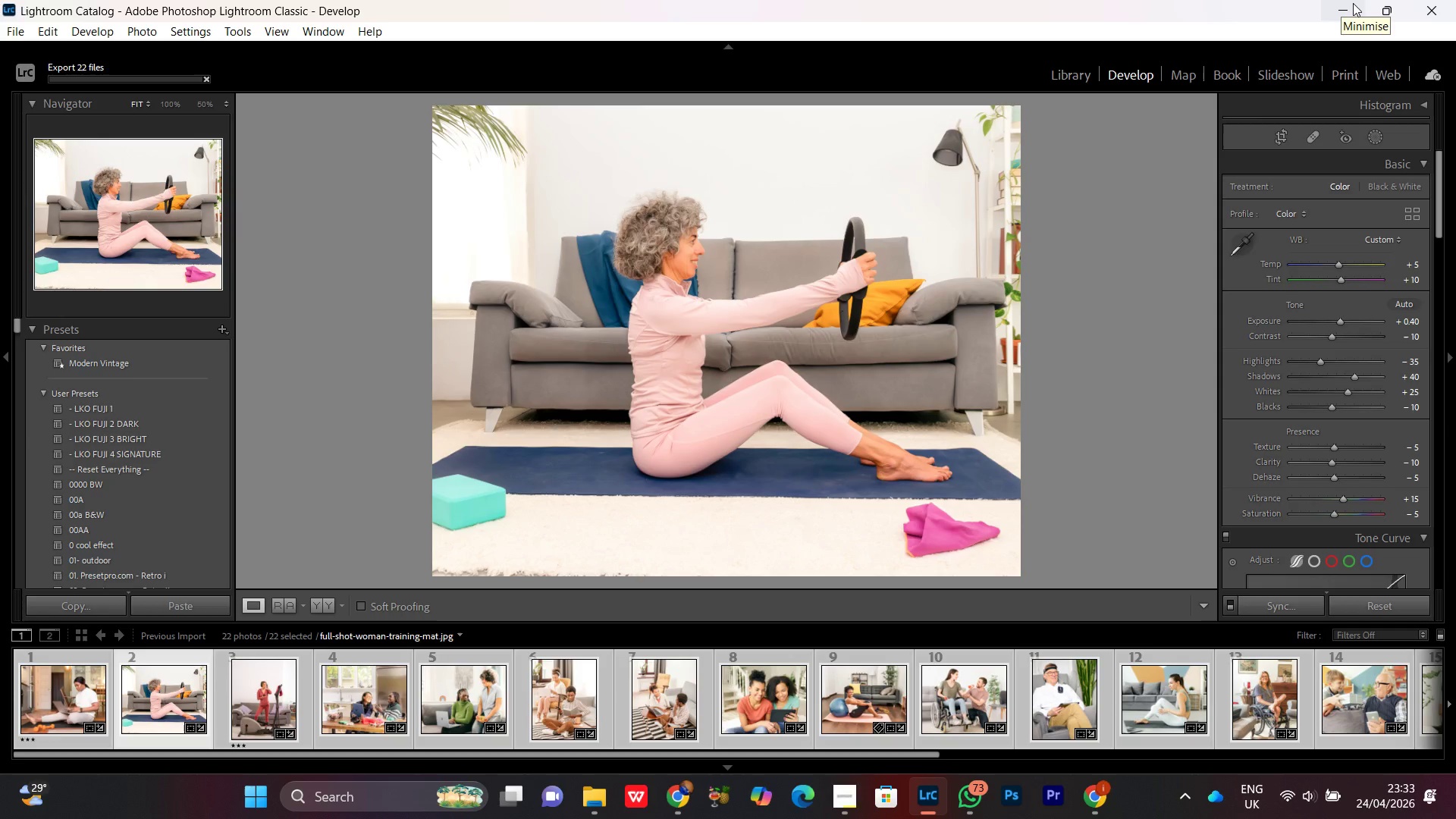 
wait(7.56)
 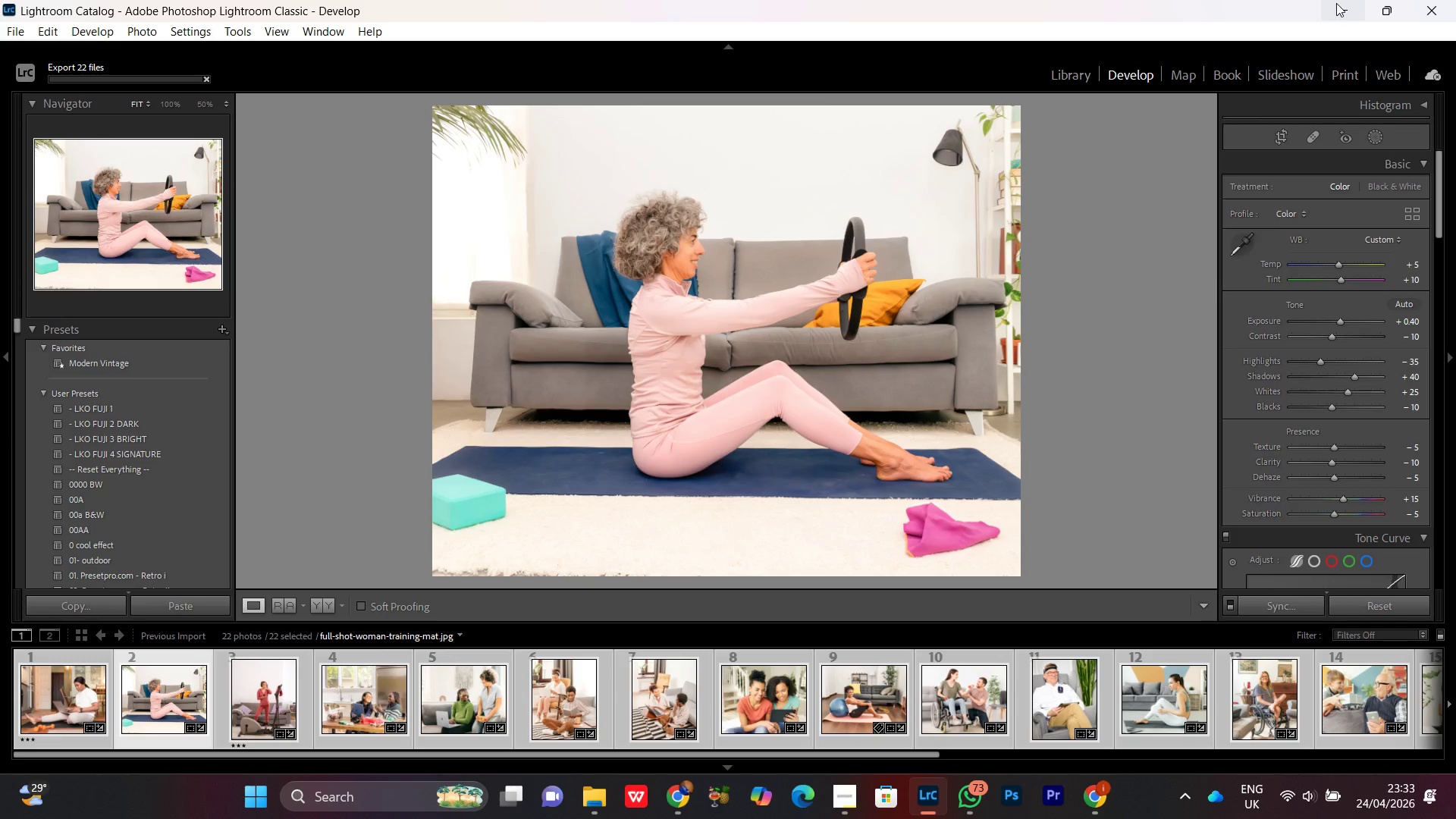 
left_click([1354, 3])
 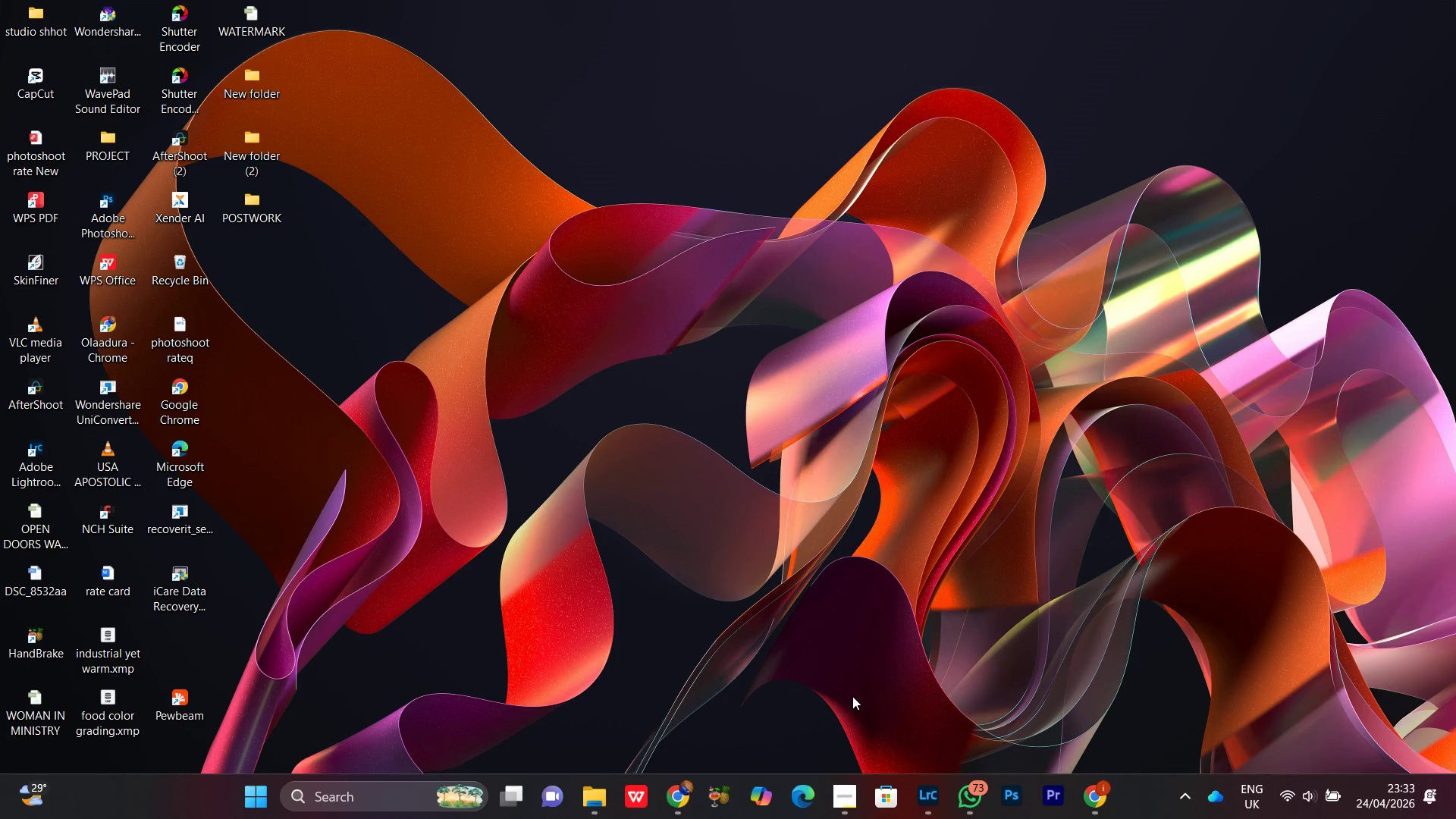 
left_click([846, 804])